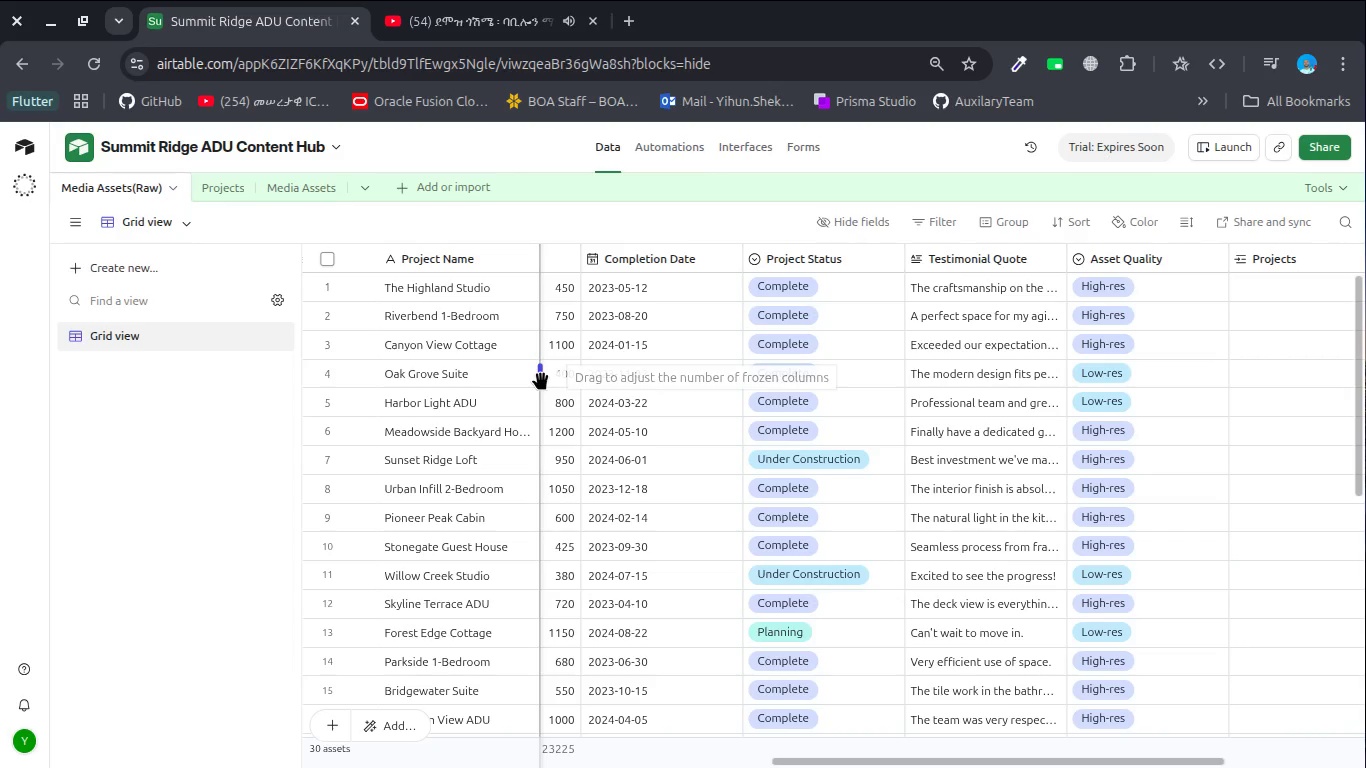 
left_click([294, 179])
 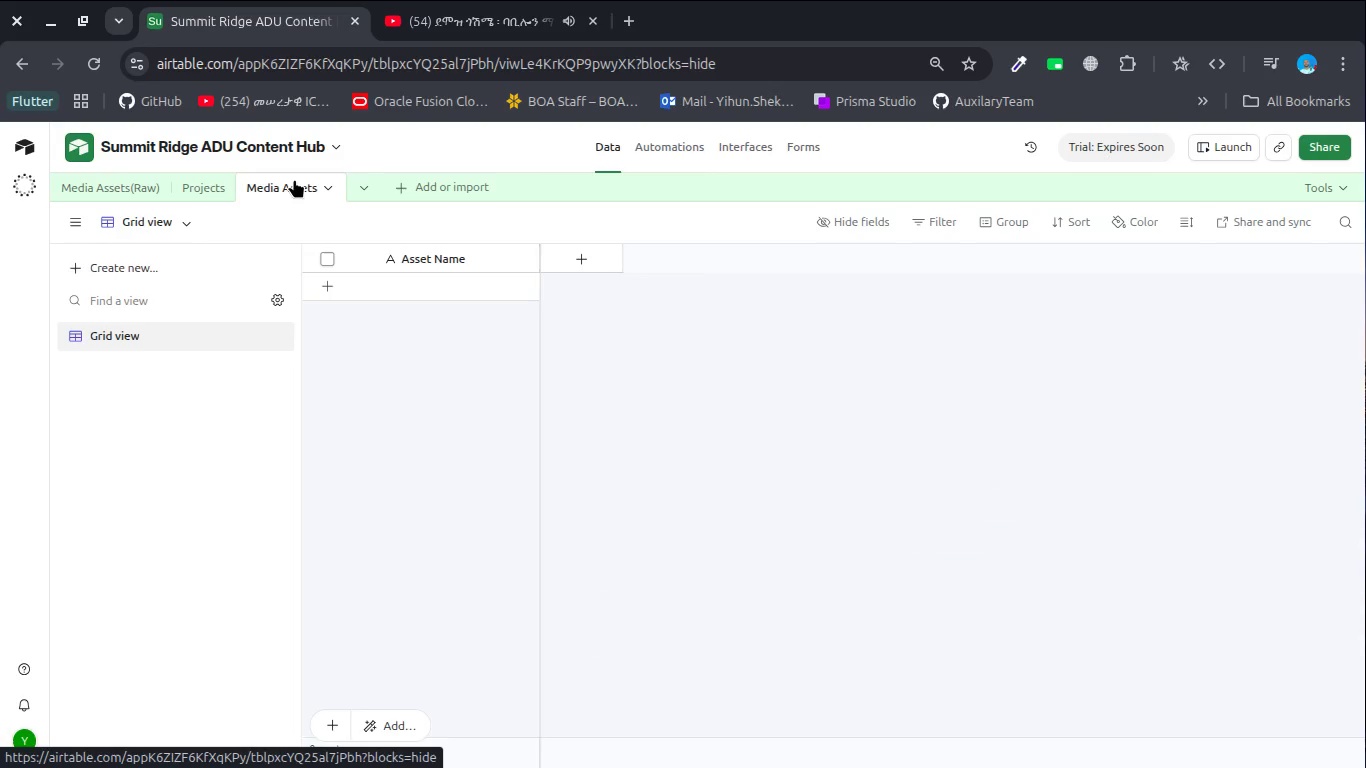 
key(Unknown)
 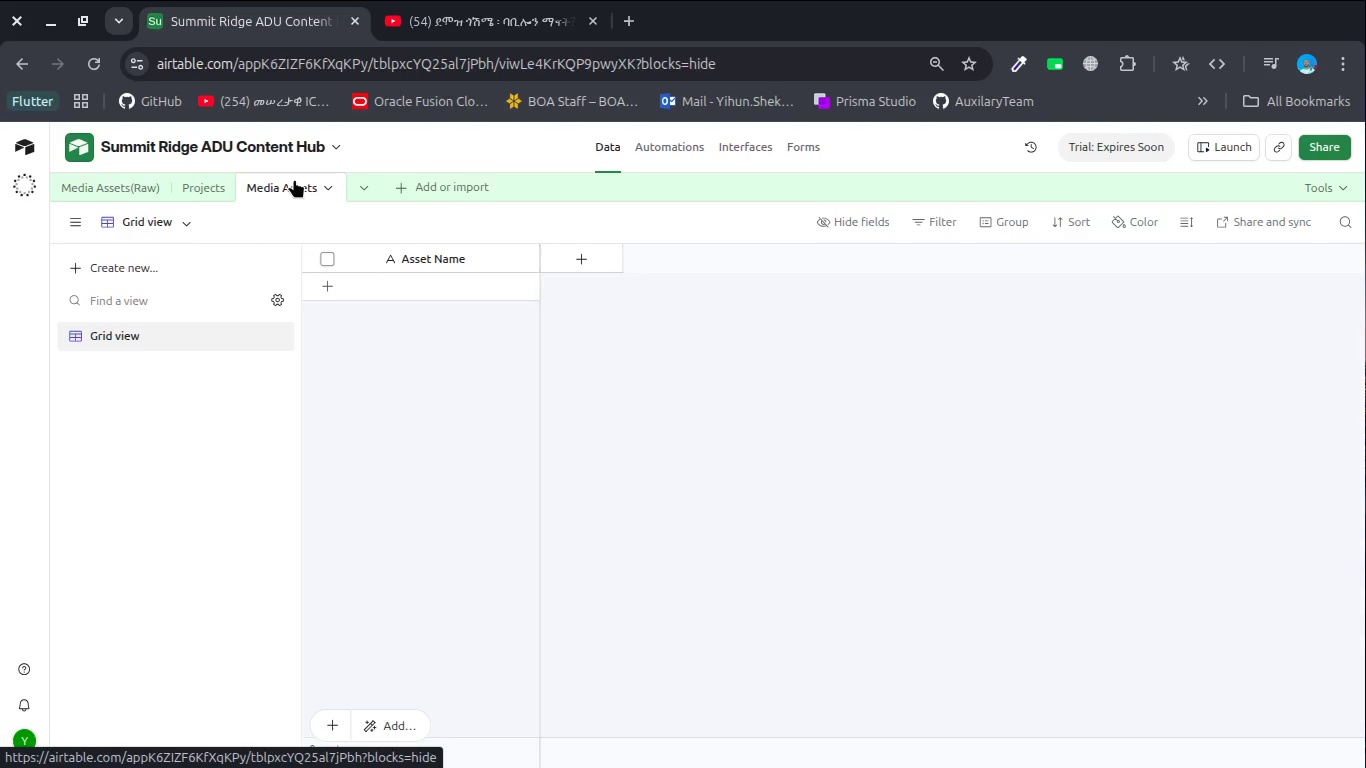 
wait(55.04)
 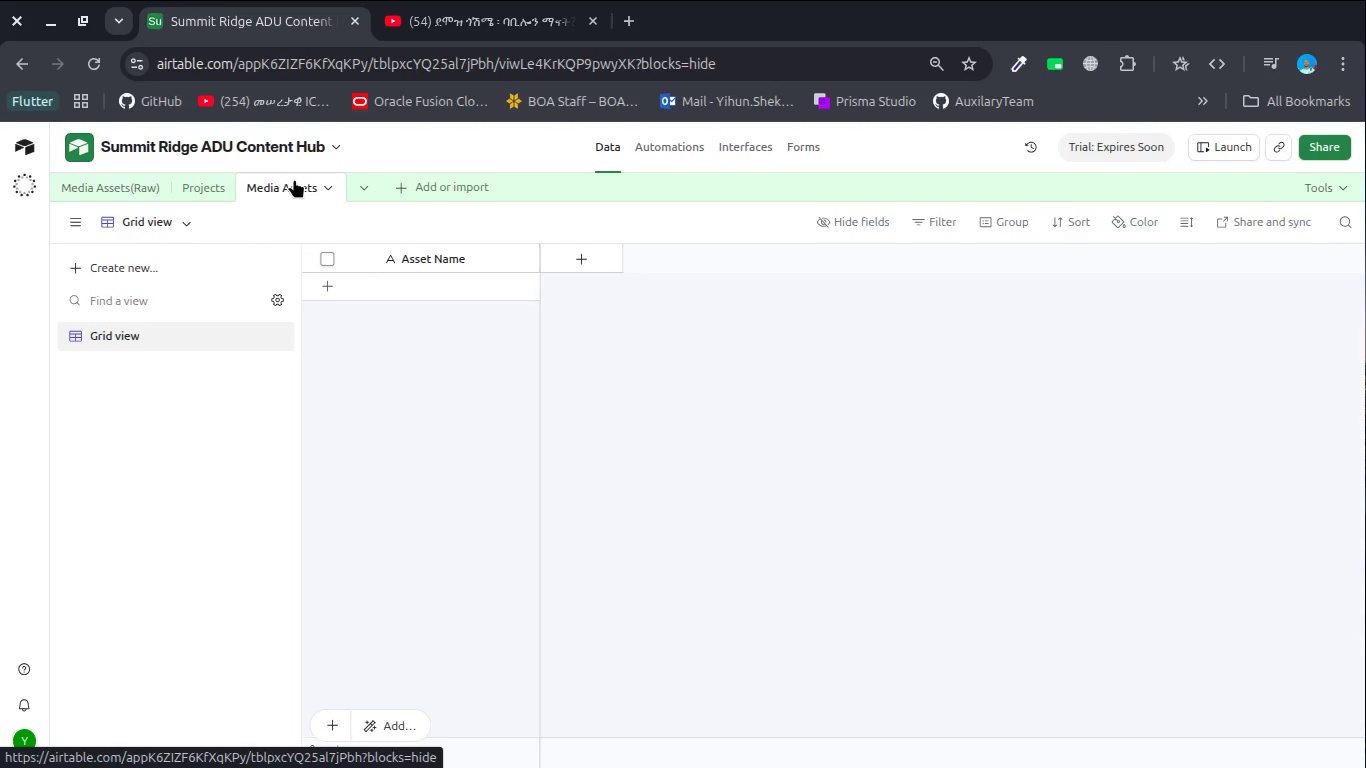 
key(Unknown)
 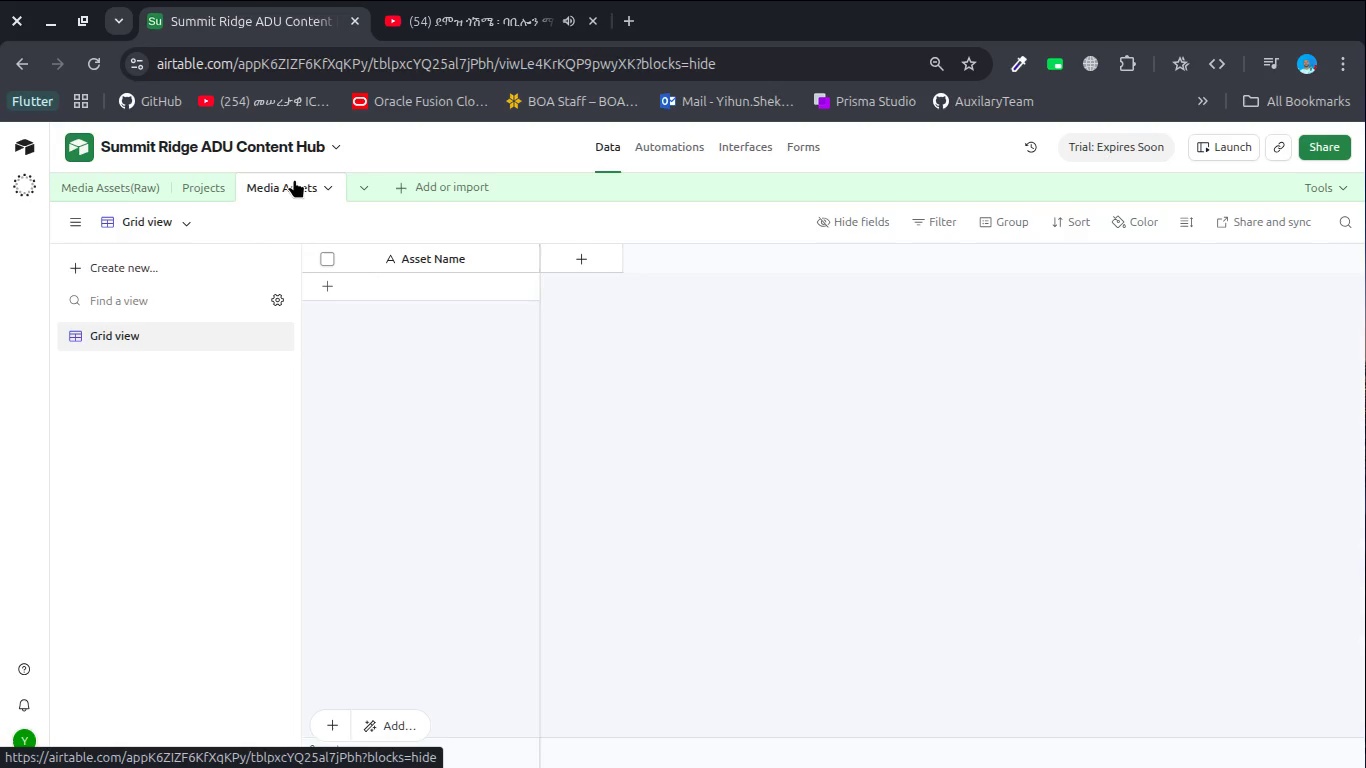 
wait(12.96)
 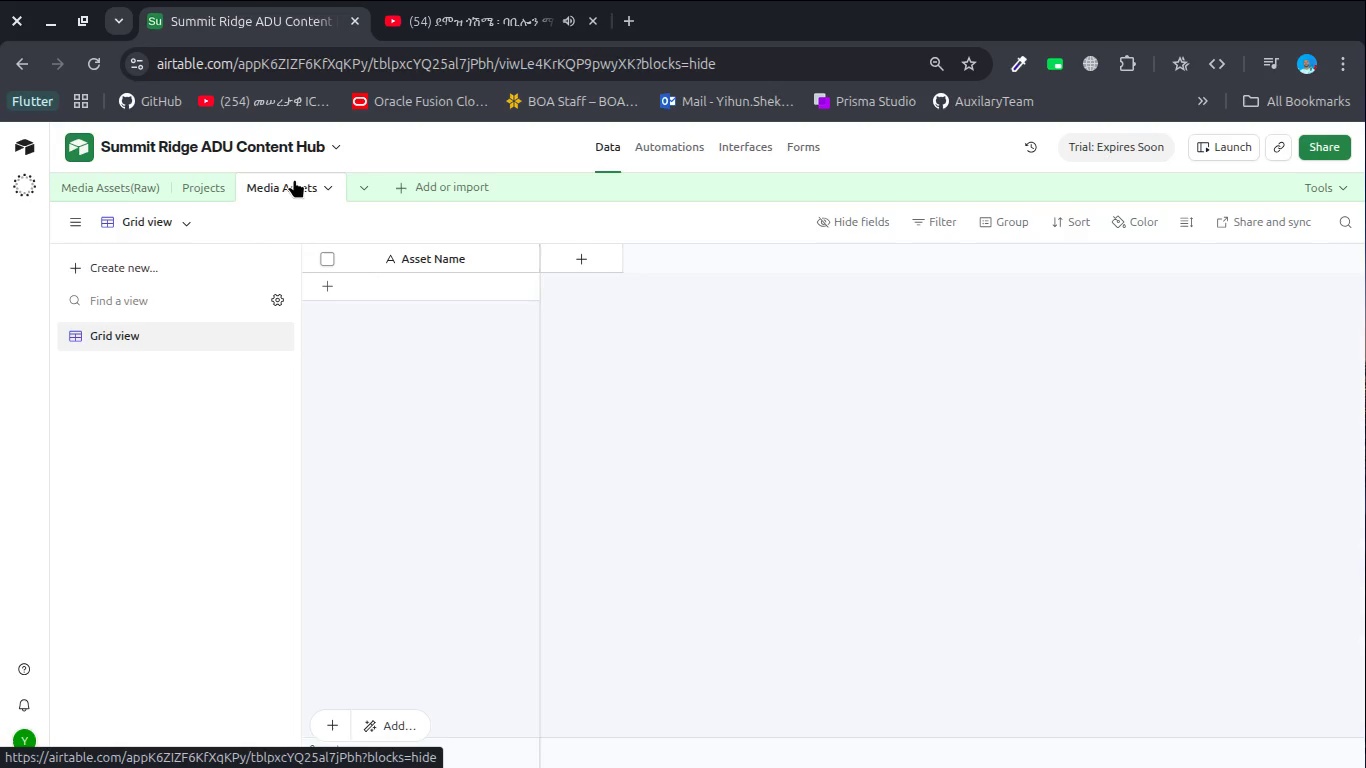 
left_click([595, 266])
 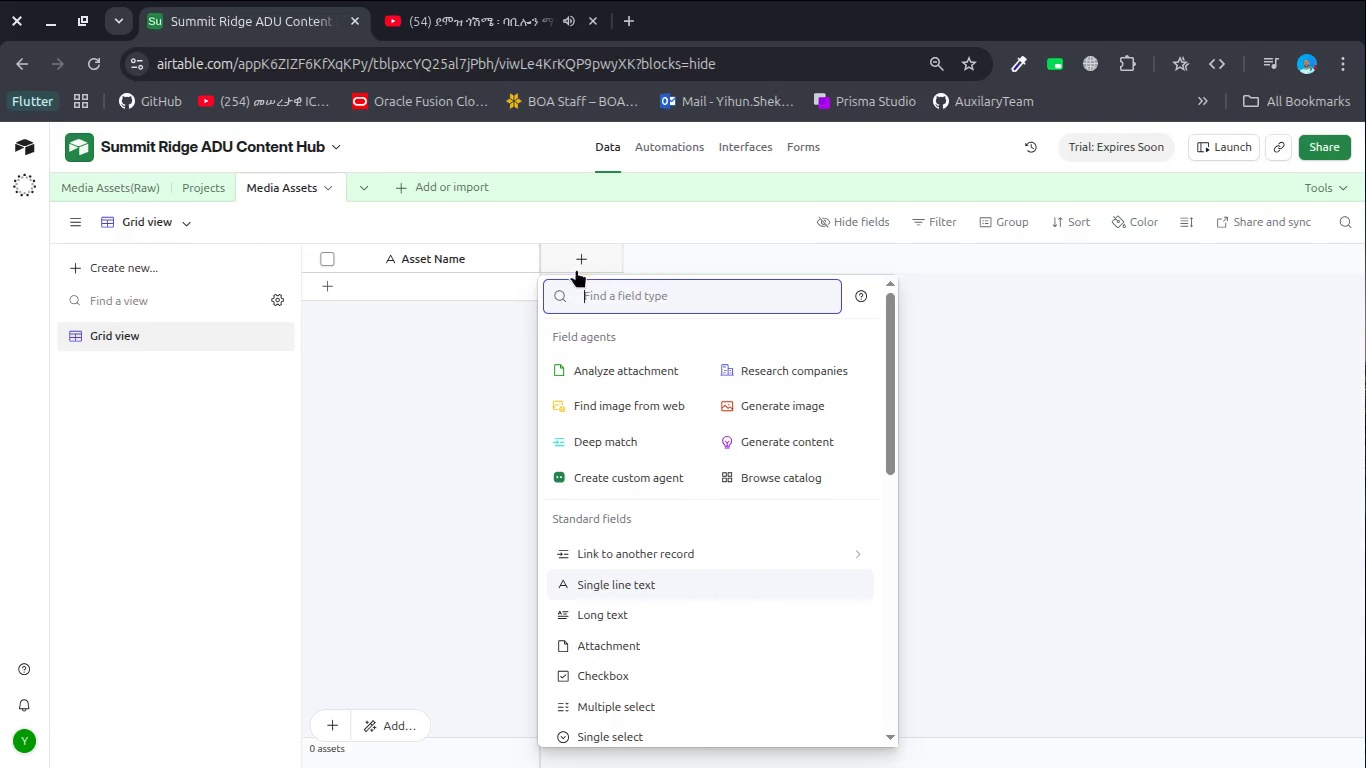 
wait(6.83)
 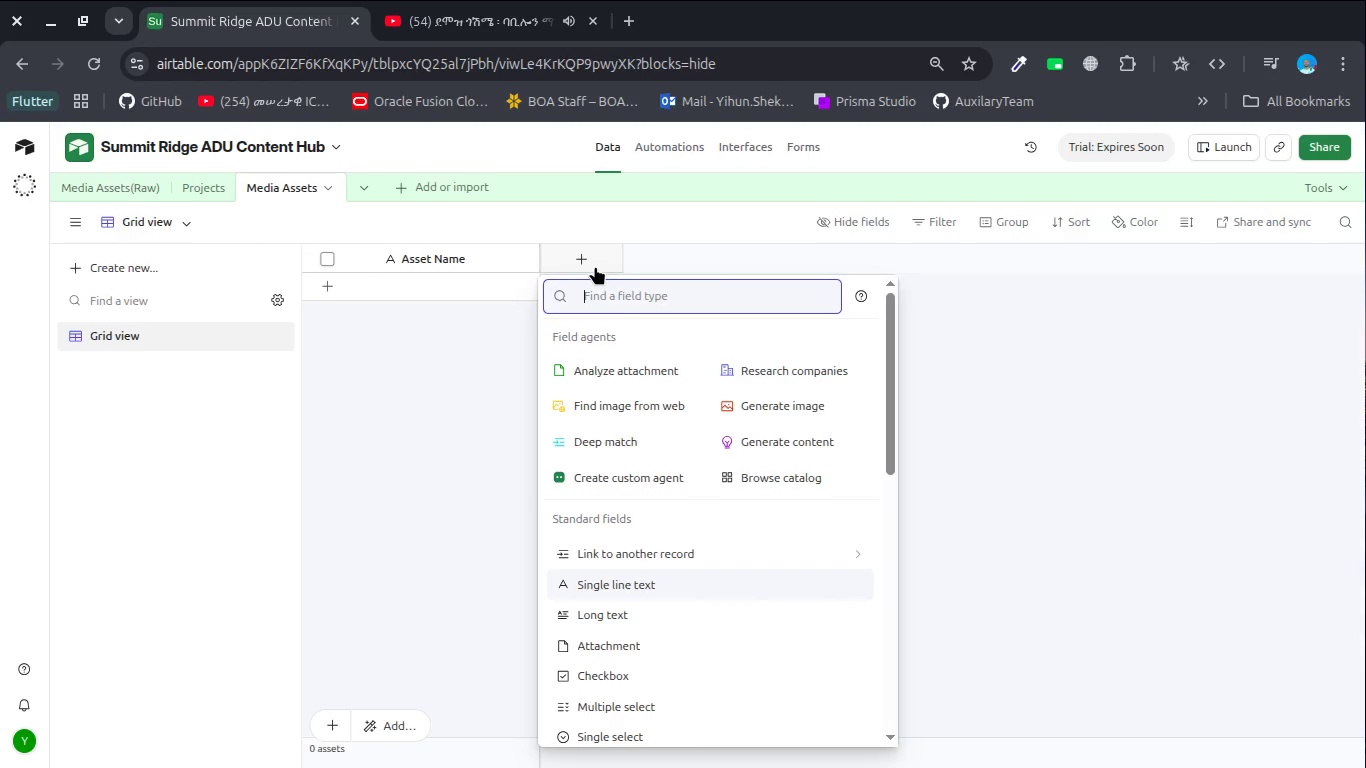 
double_click([447, 257])
 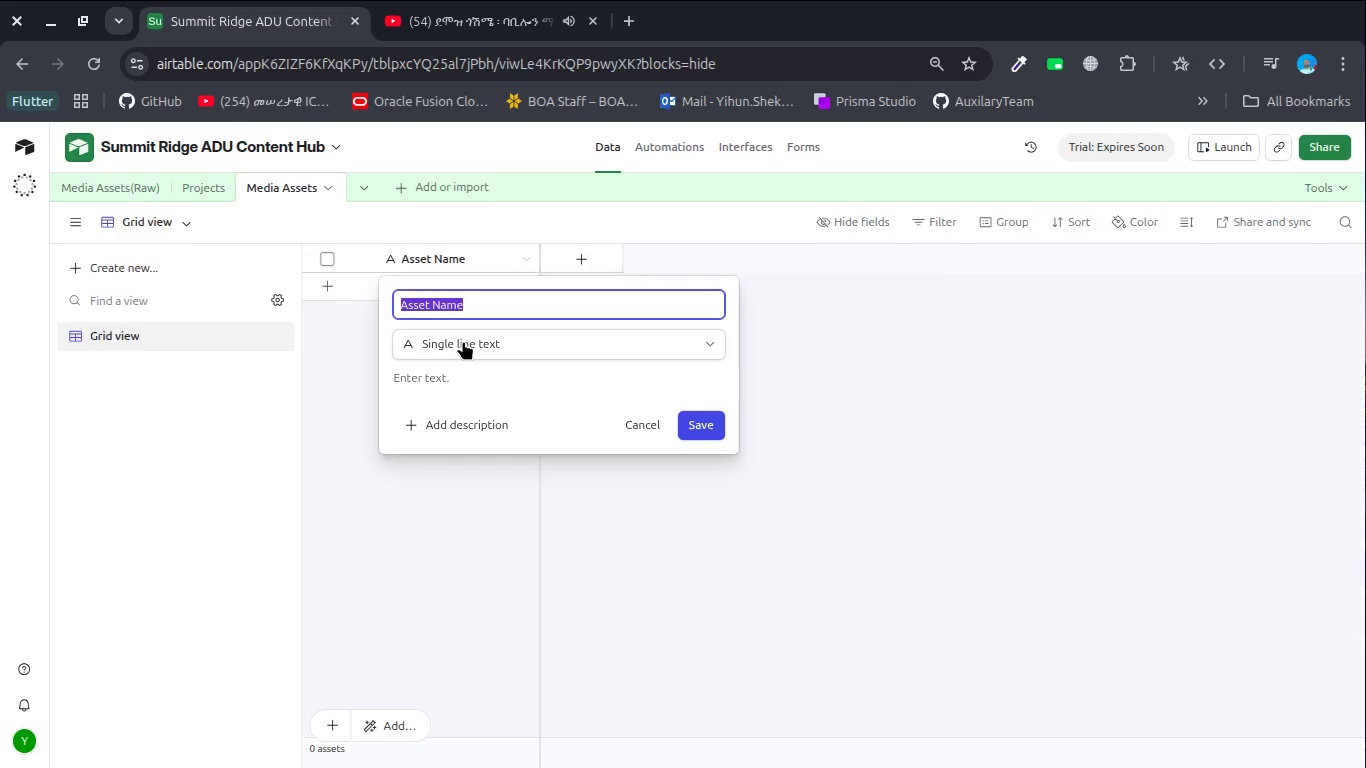 
left_click([463, 345])
 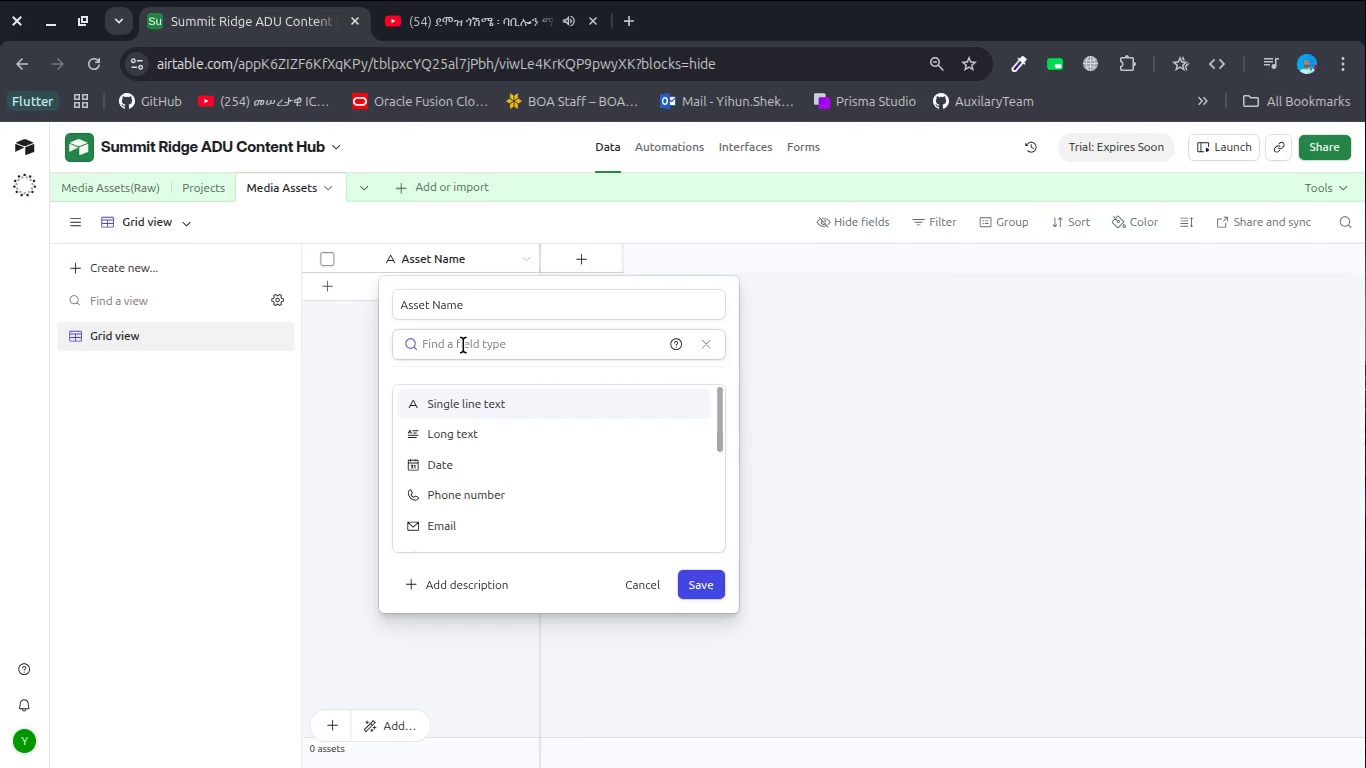 
type(form)
 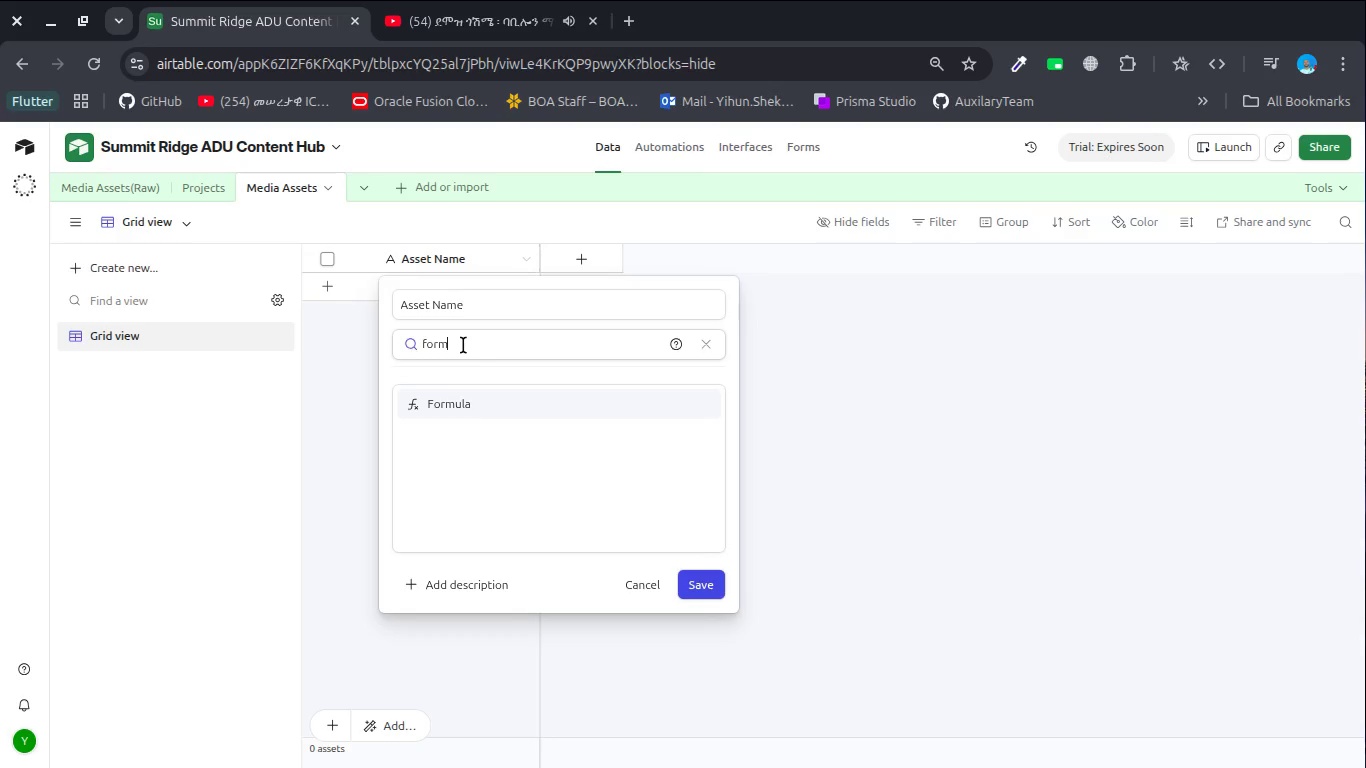 
key(Enter)
 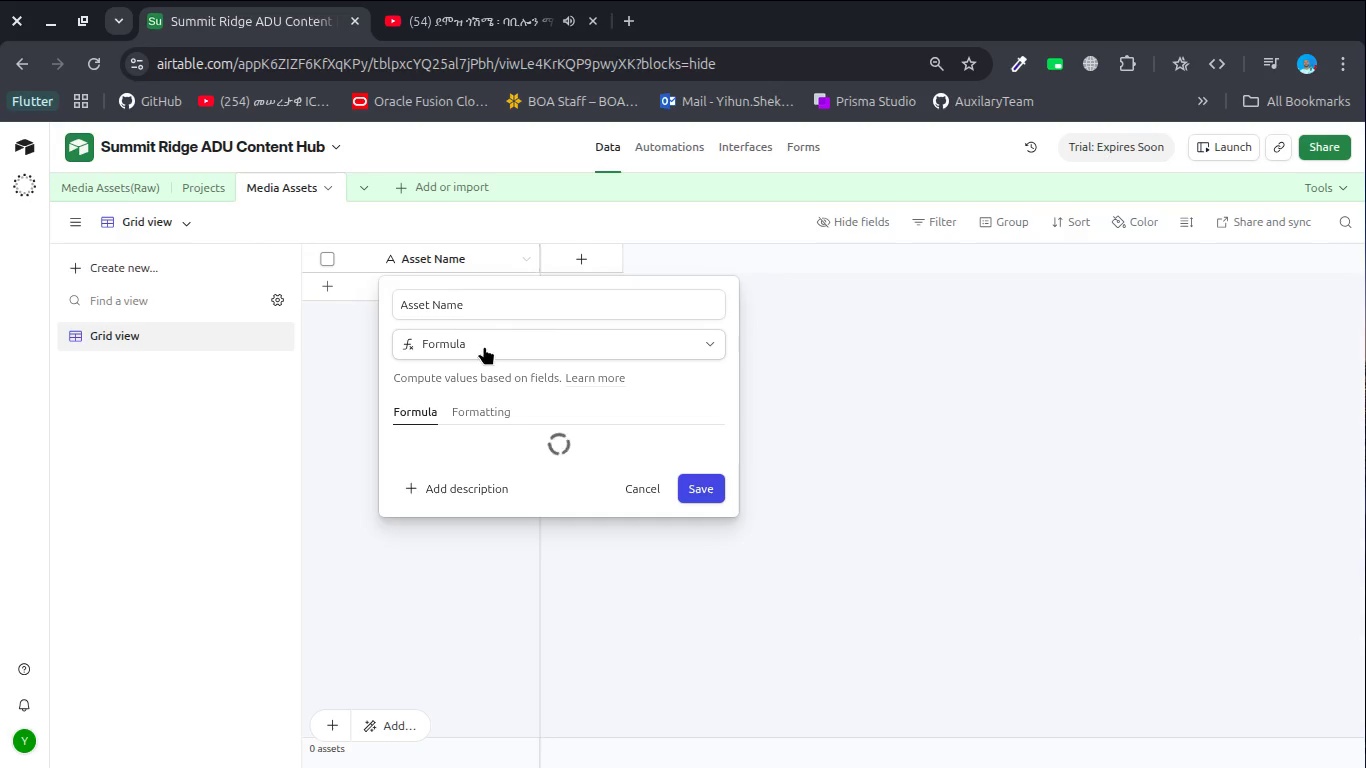 
left_click([500, 319])
 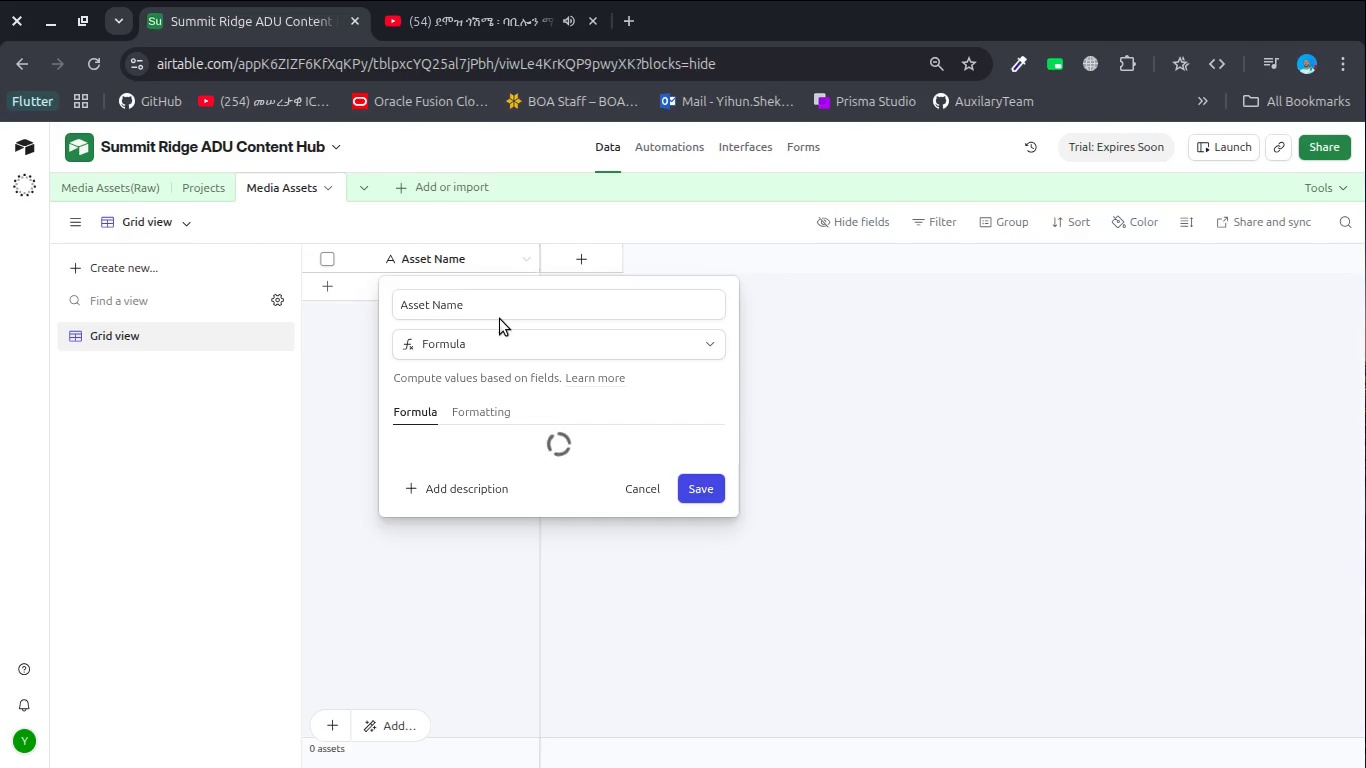 
key(Escape)
 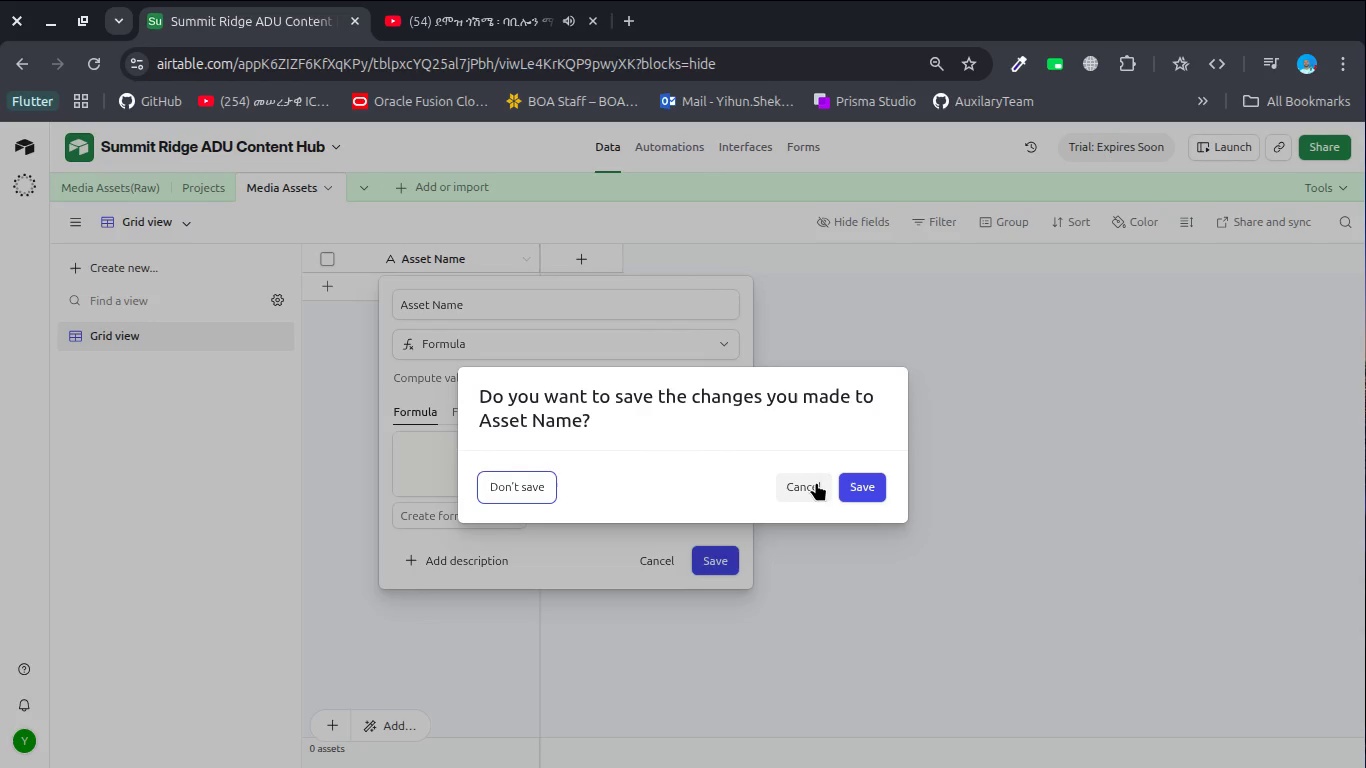 
left_click([816, 482])
 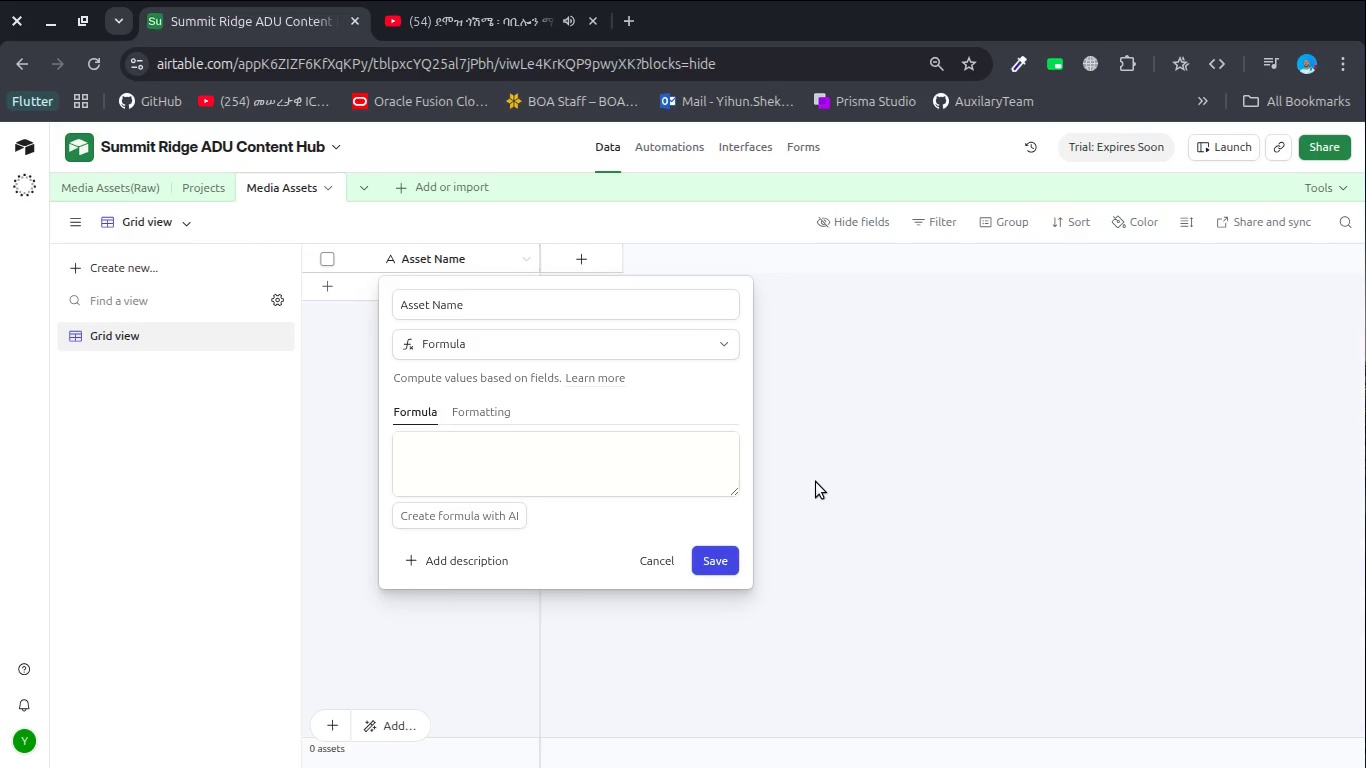 
wait(23.48)
 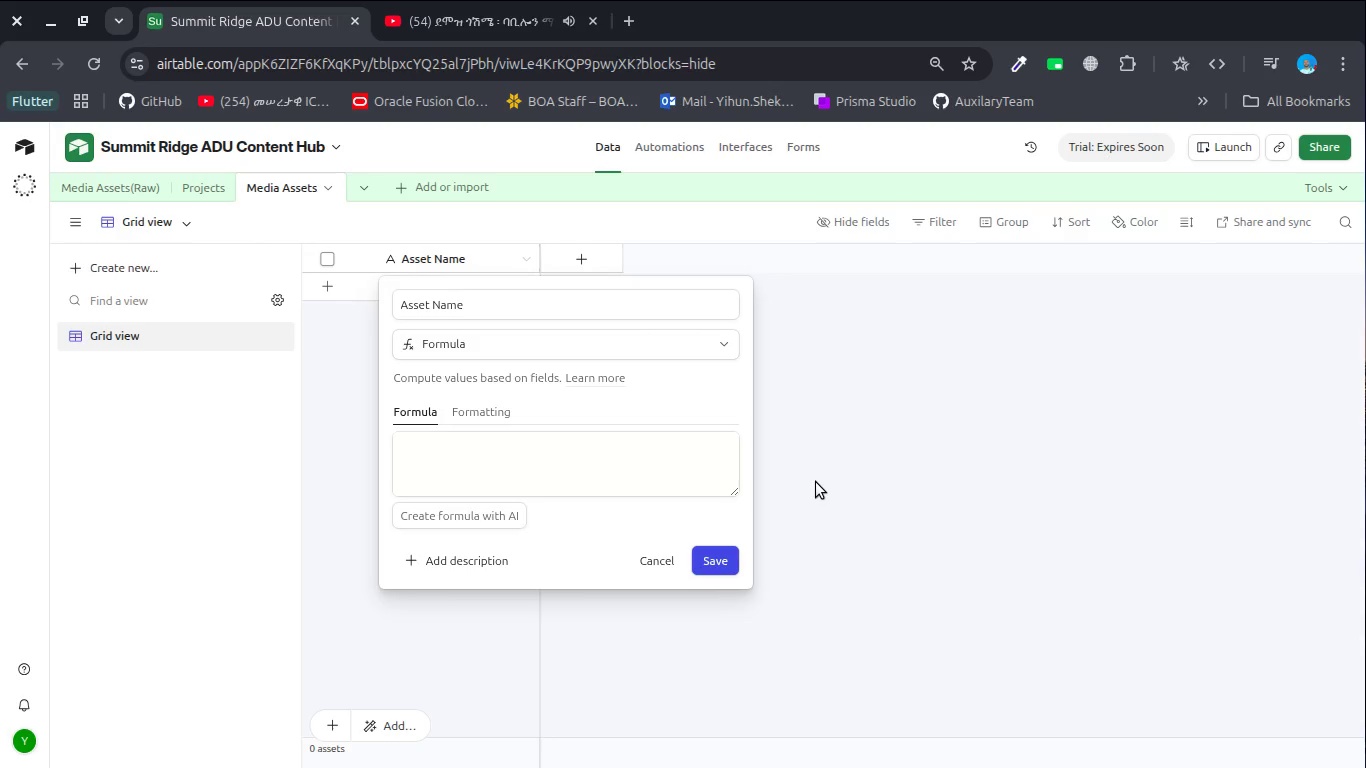 
key(Escape)
 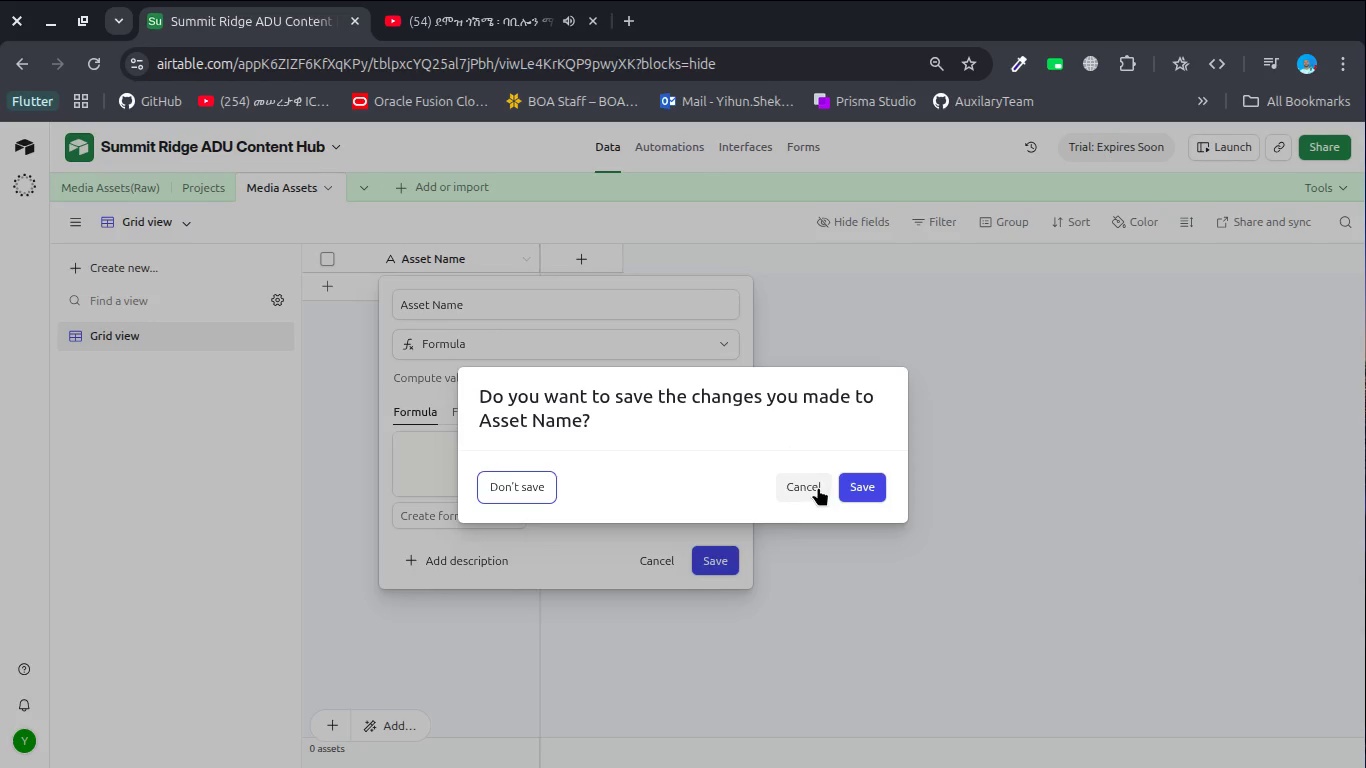 
left_click([804, 481])
 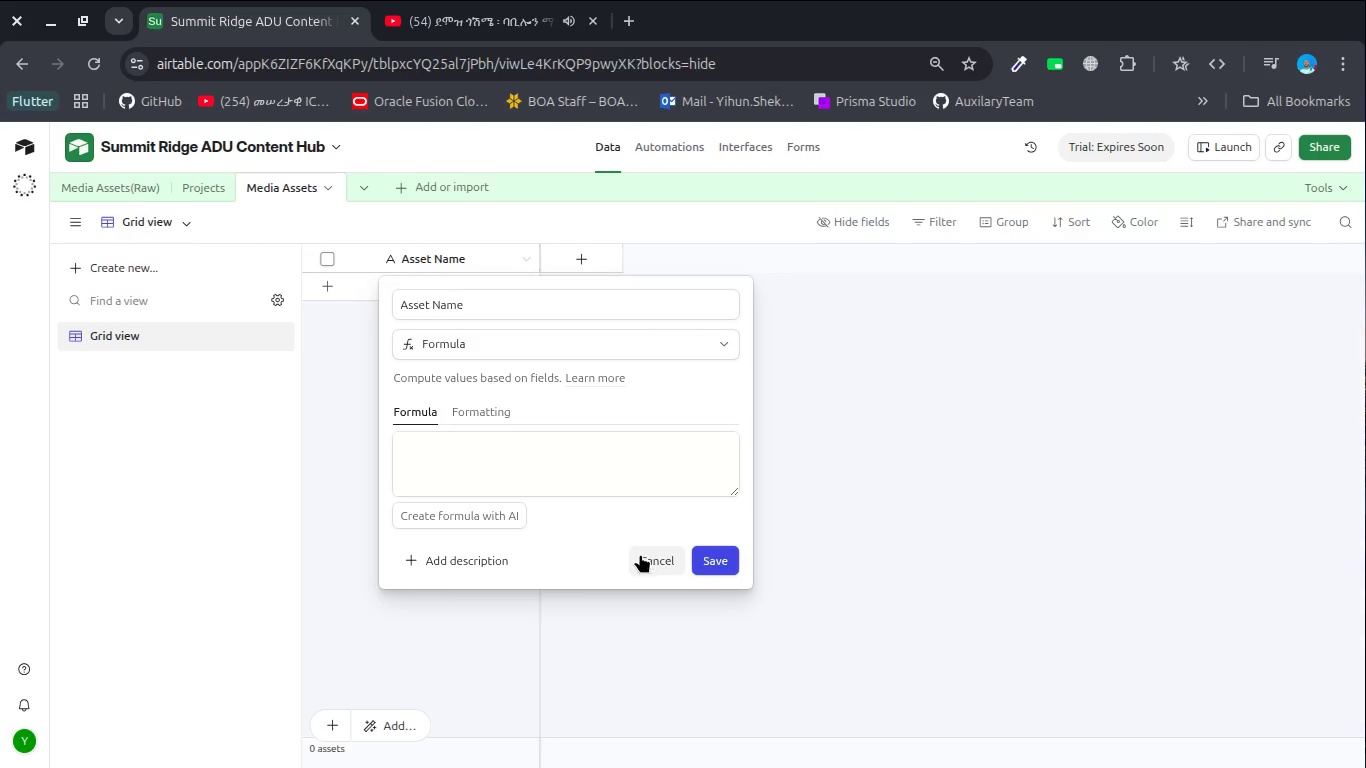 
left_click([642, 559])
 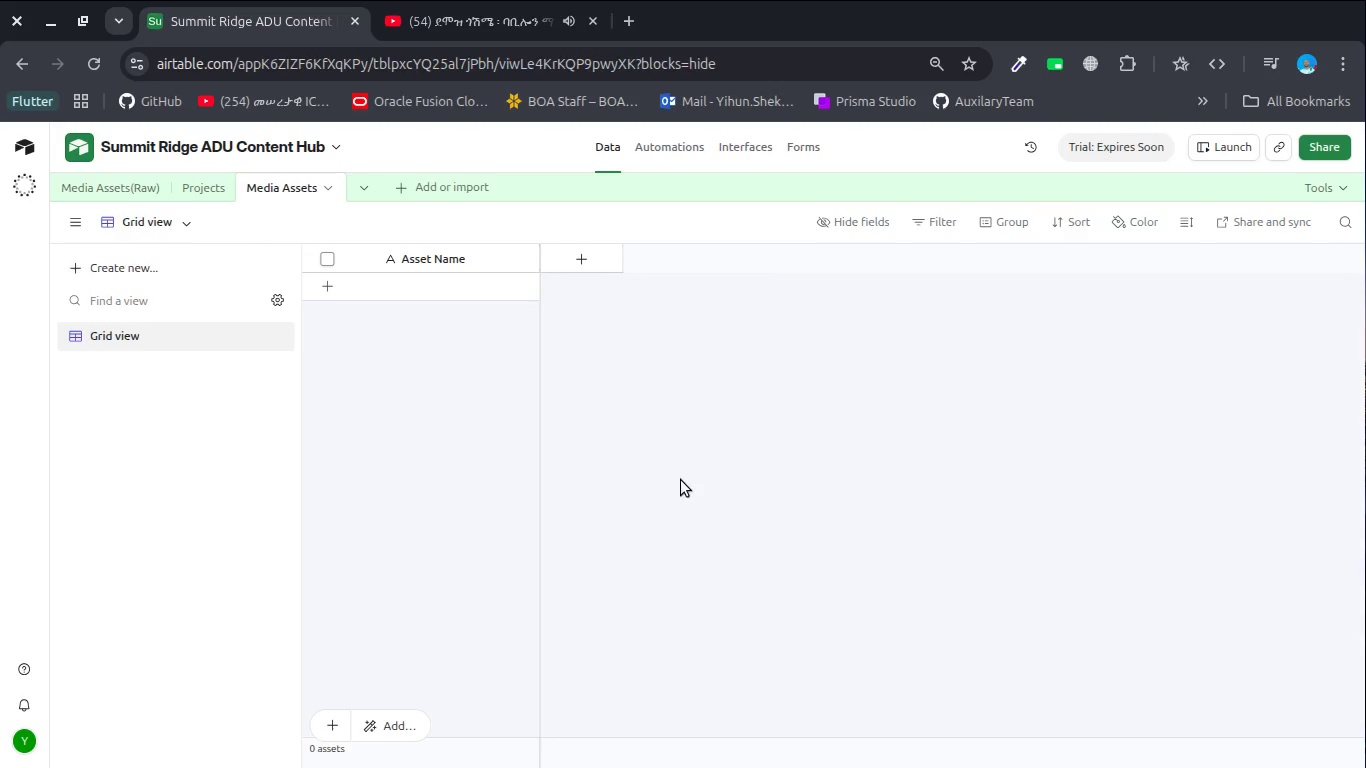 
left_click([661, 478])
 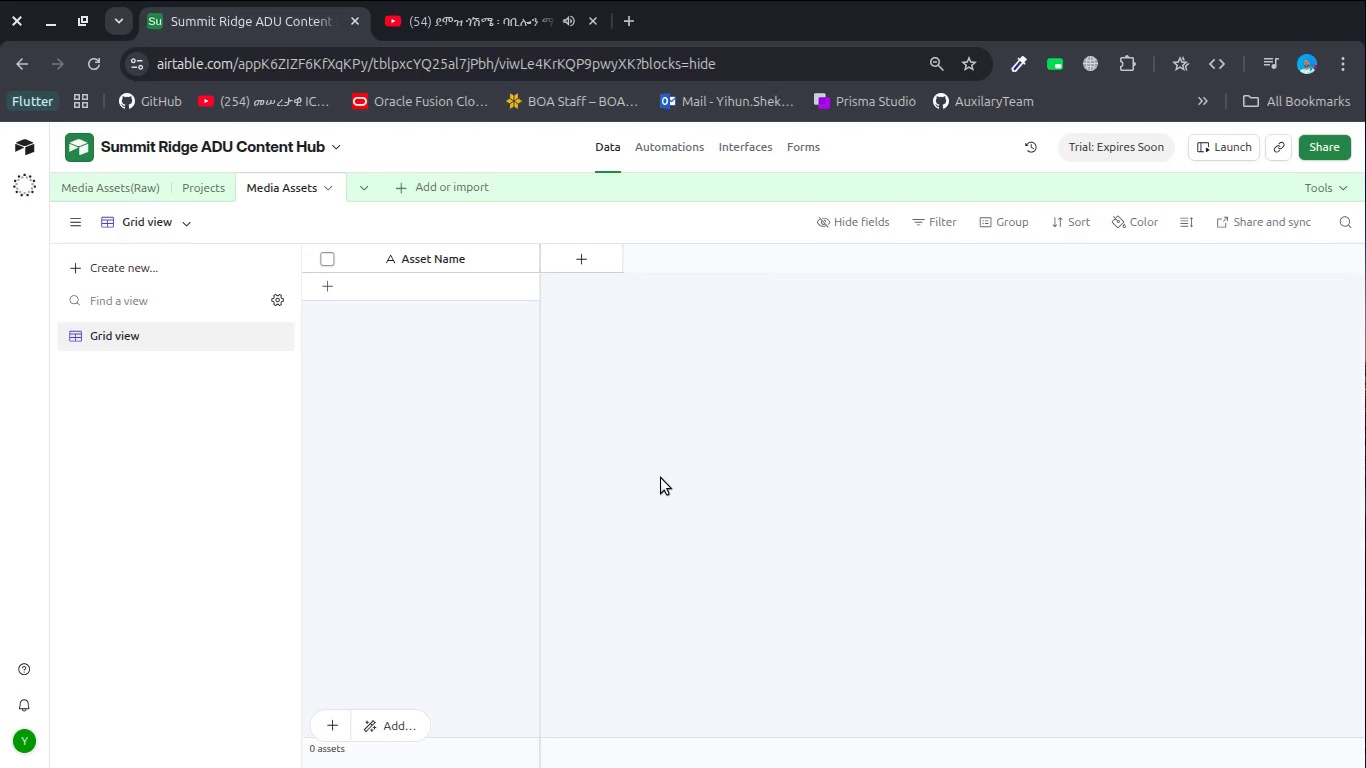 
wait(12.01)
 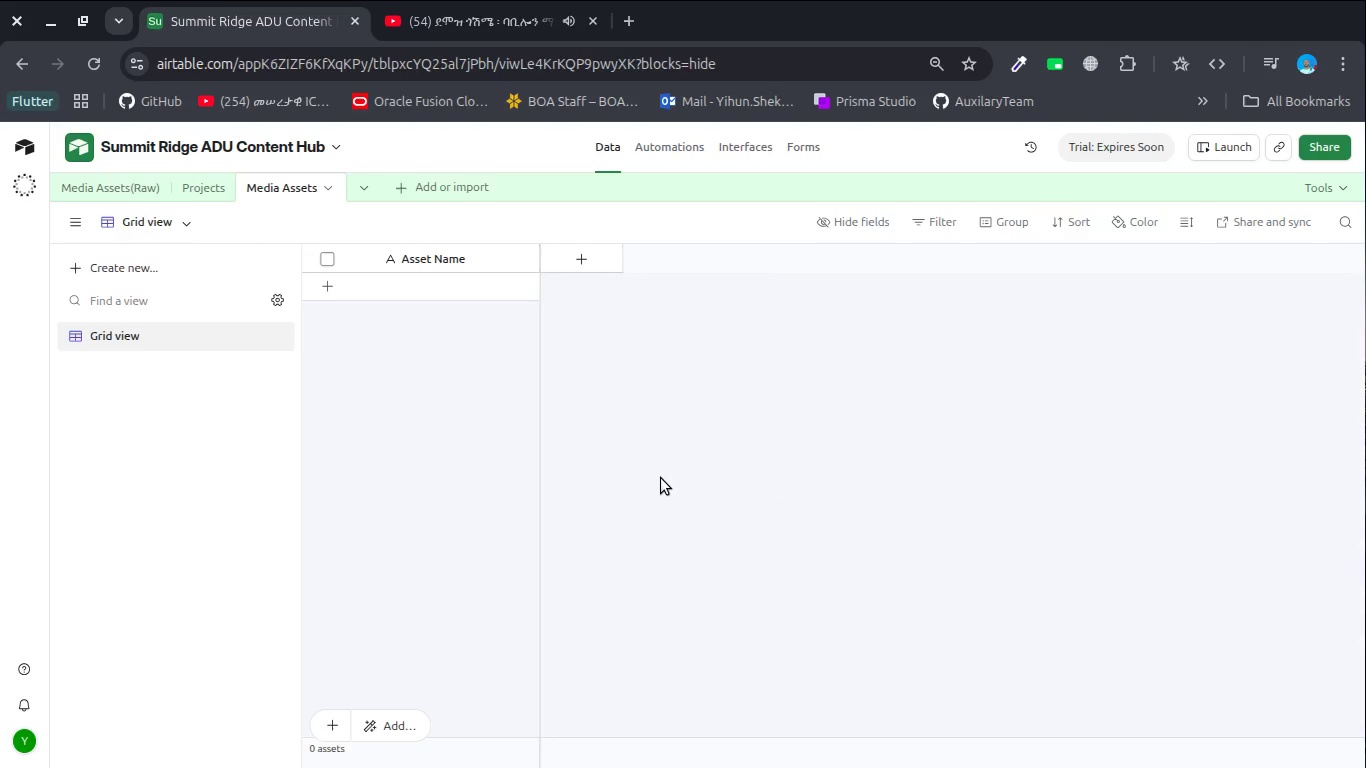 
left_click([582, 264])
 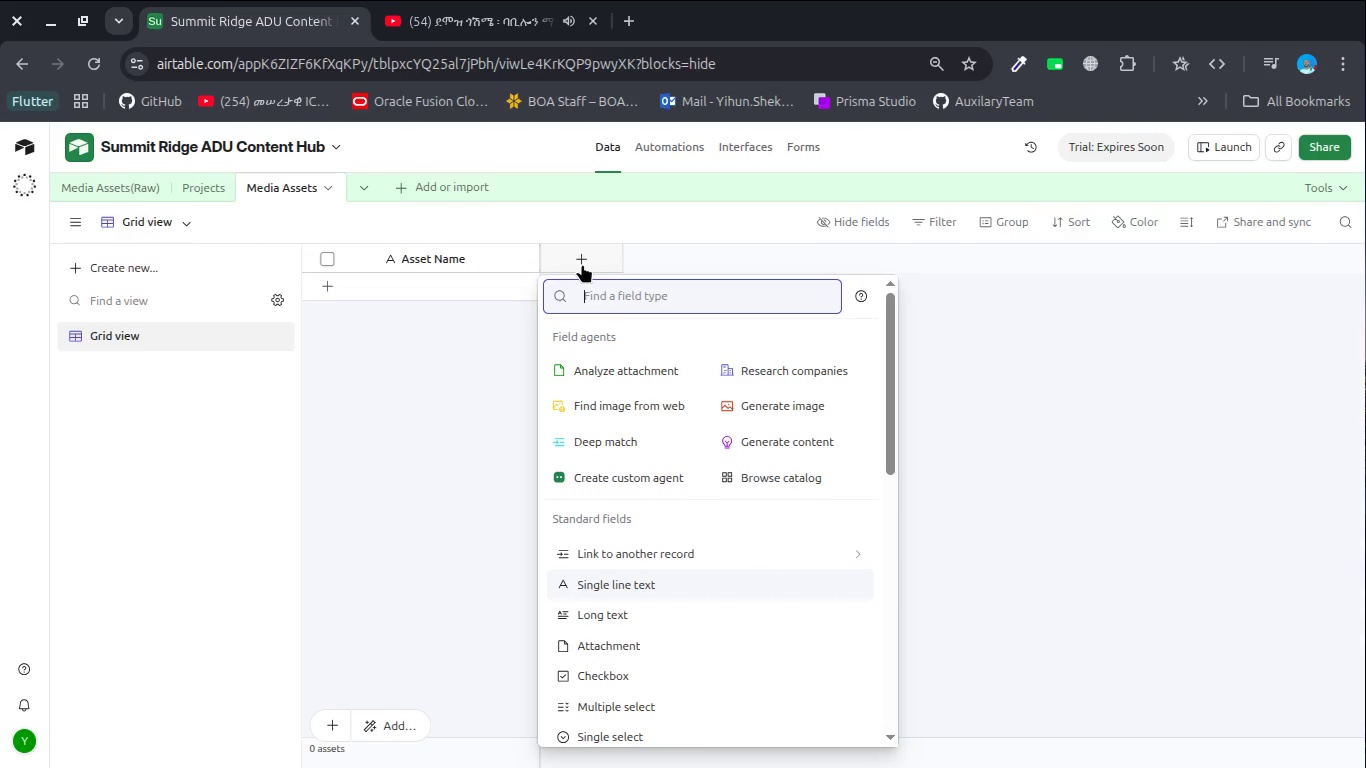 
type(Pro)
 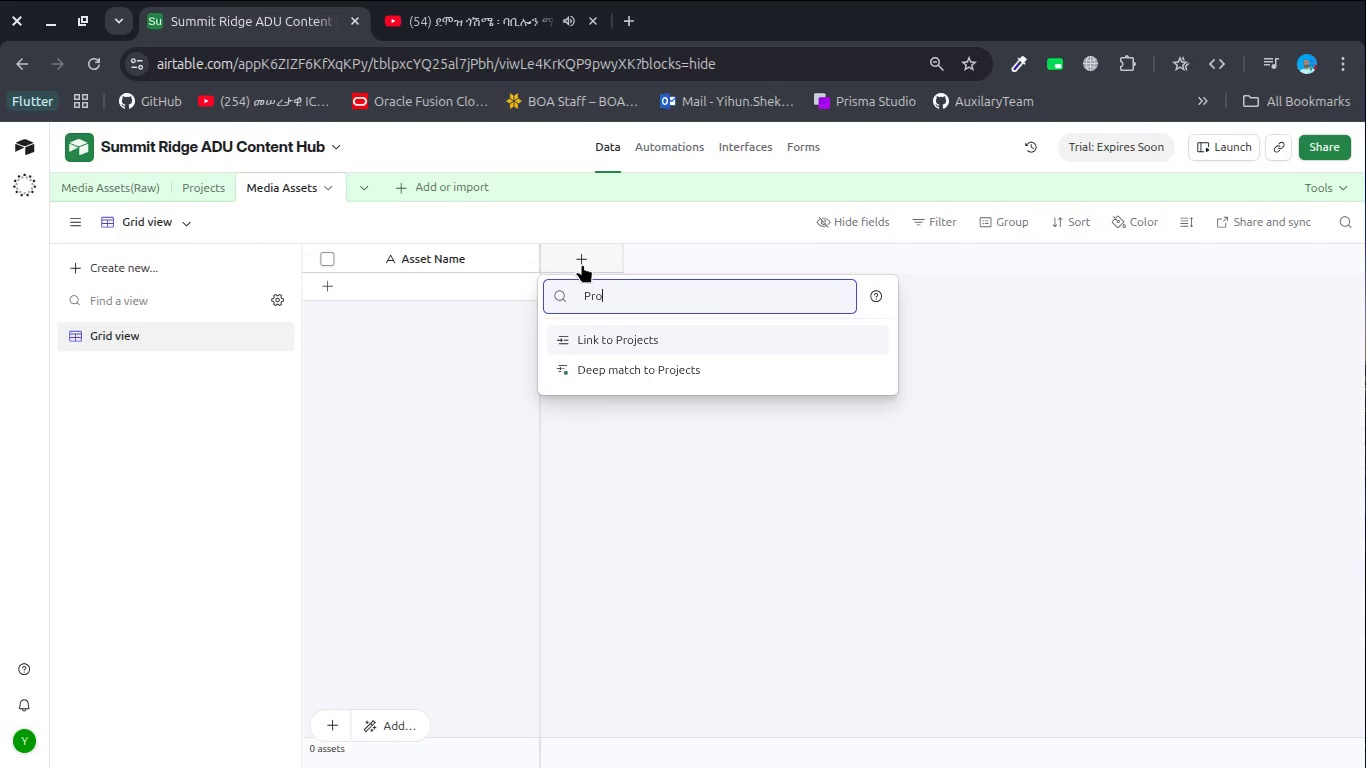 
key(Enter)
 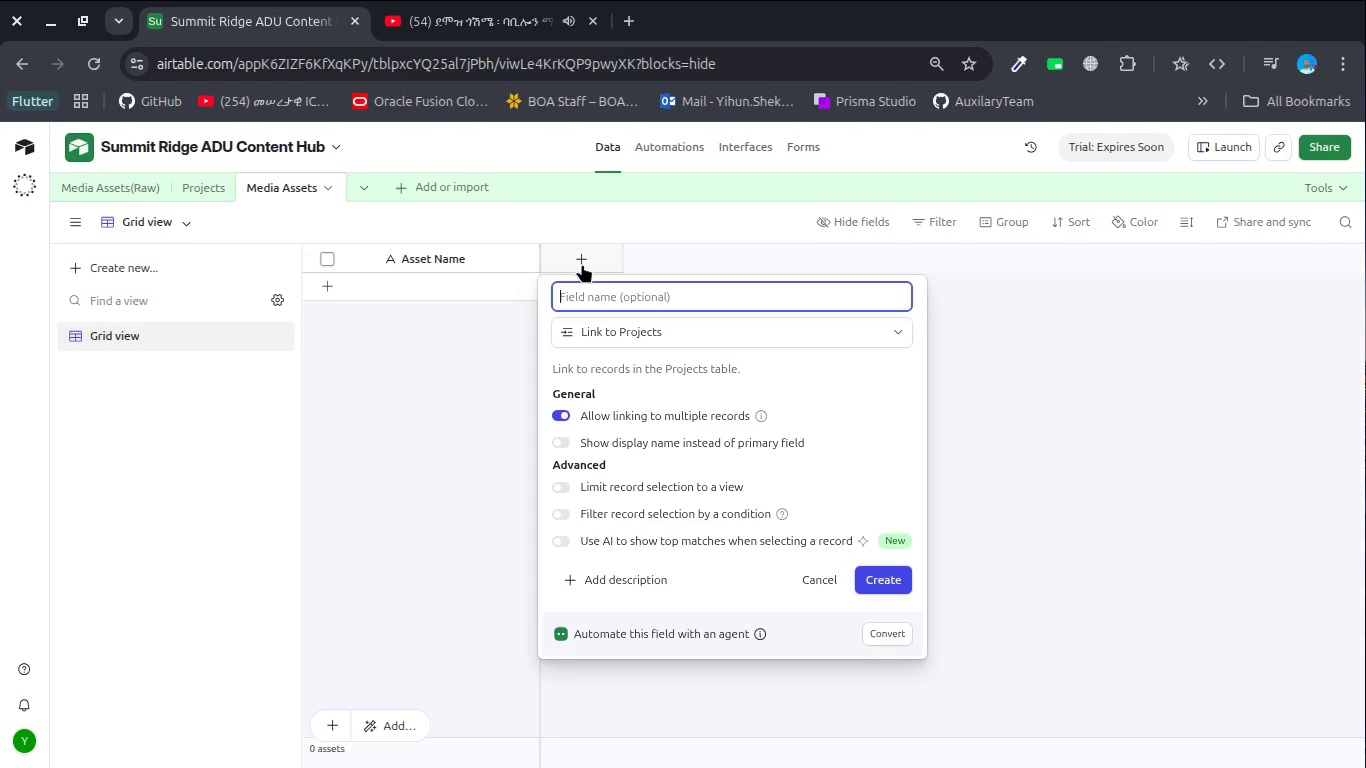 
wait(5.32)
 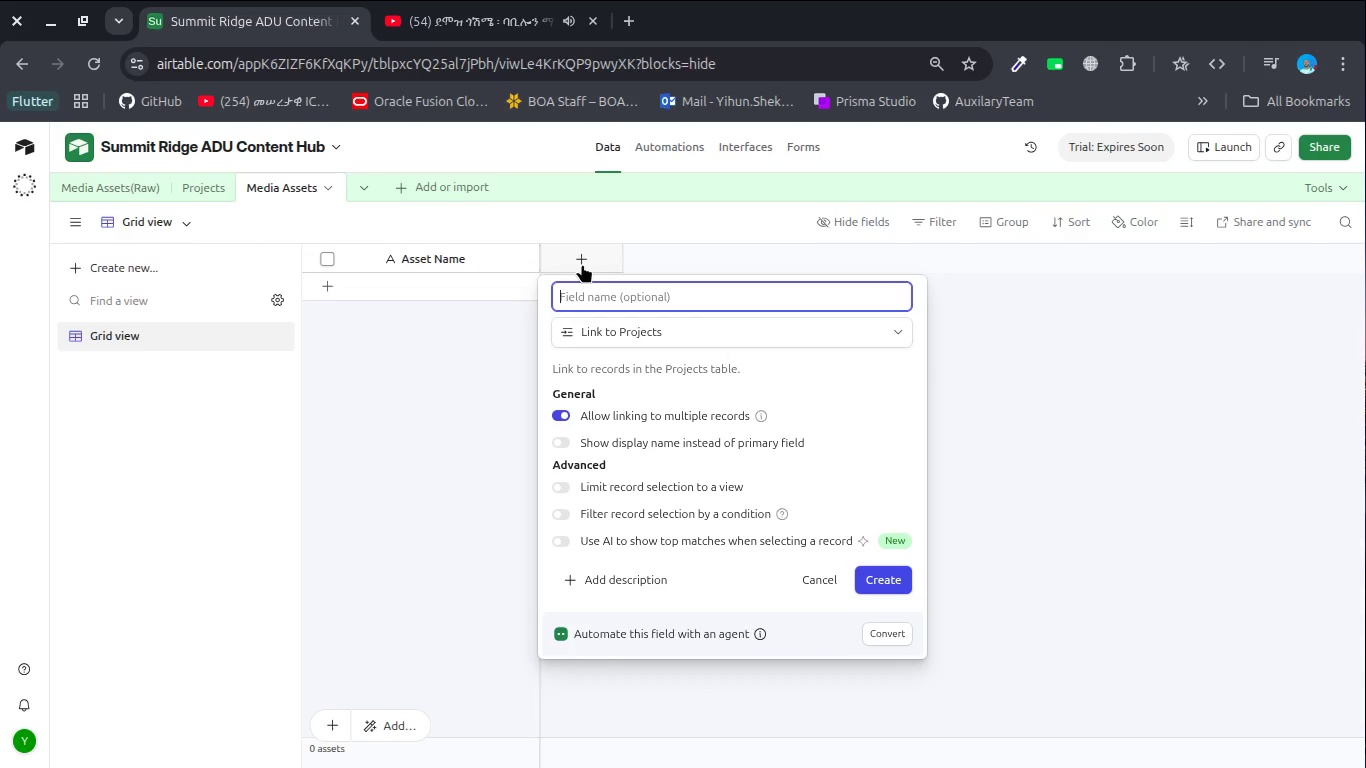 
type(Project)
 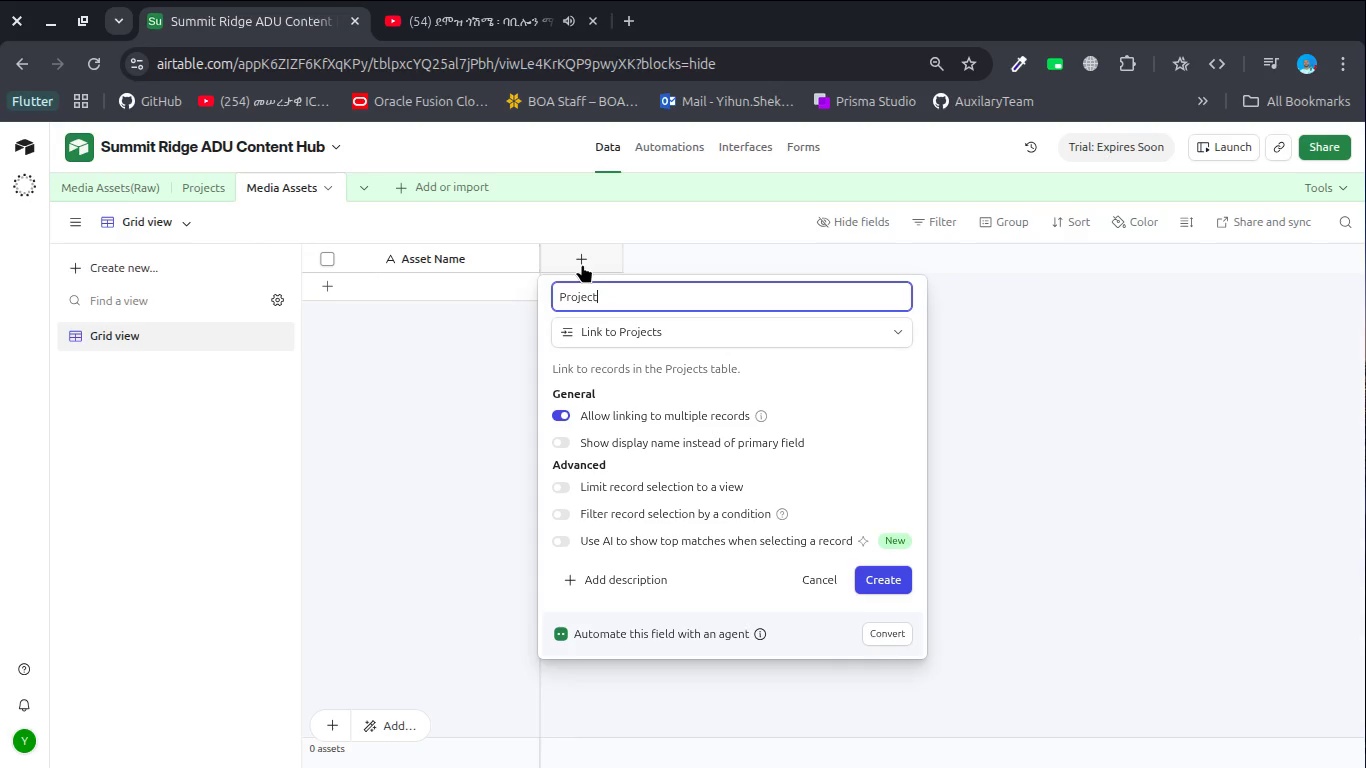 
key(Enter)
 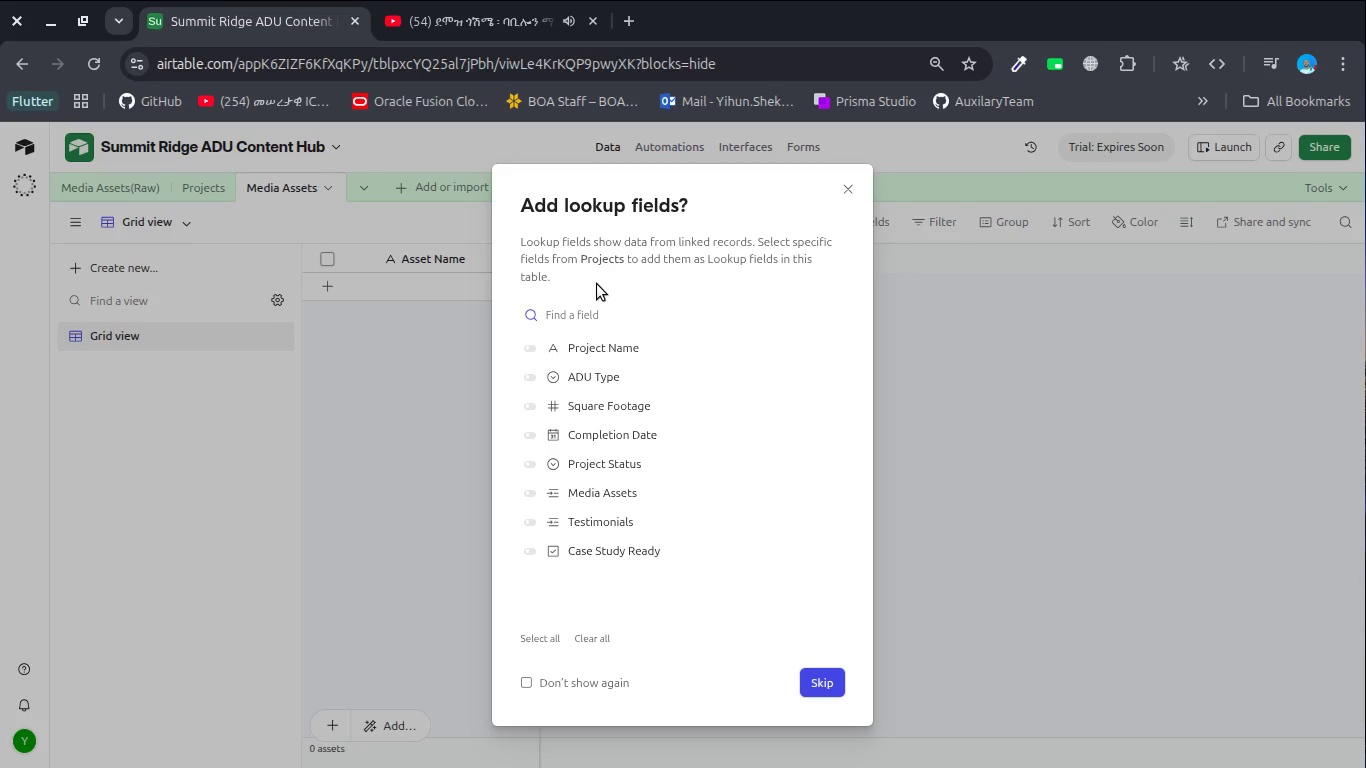 
wait(44.18)
 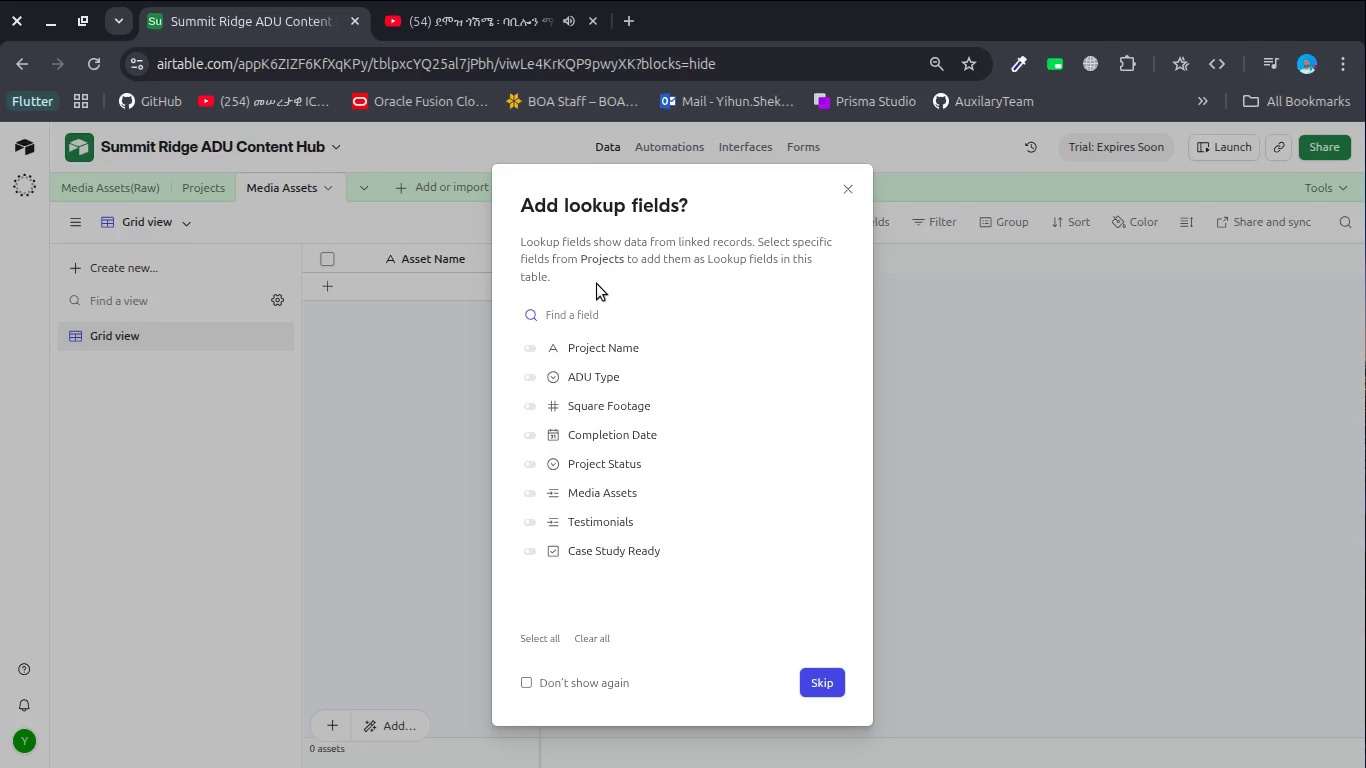 
left_click([1024, 396])
 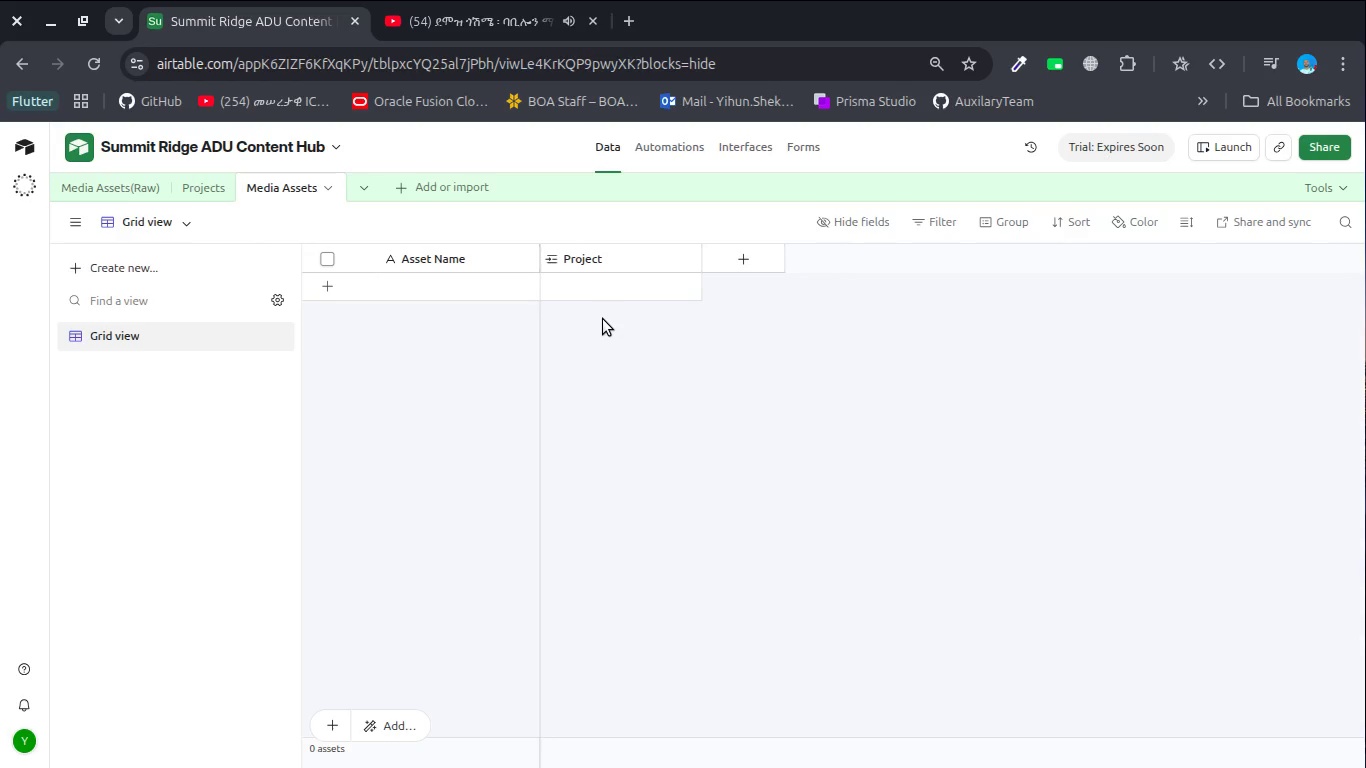 
wait(38.1)
 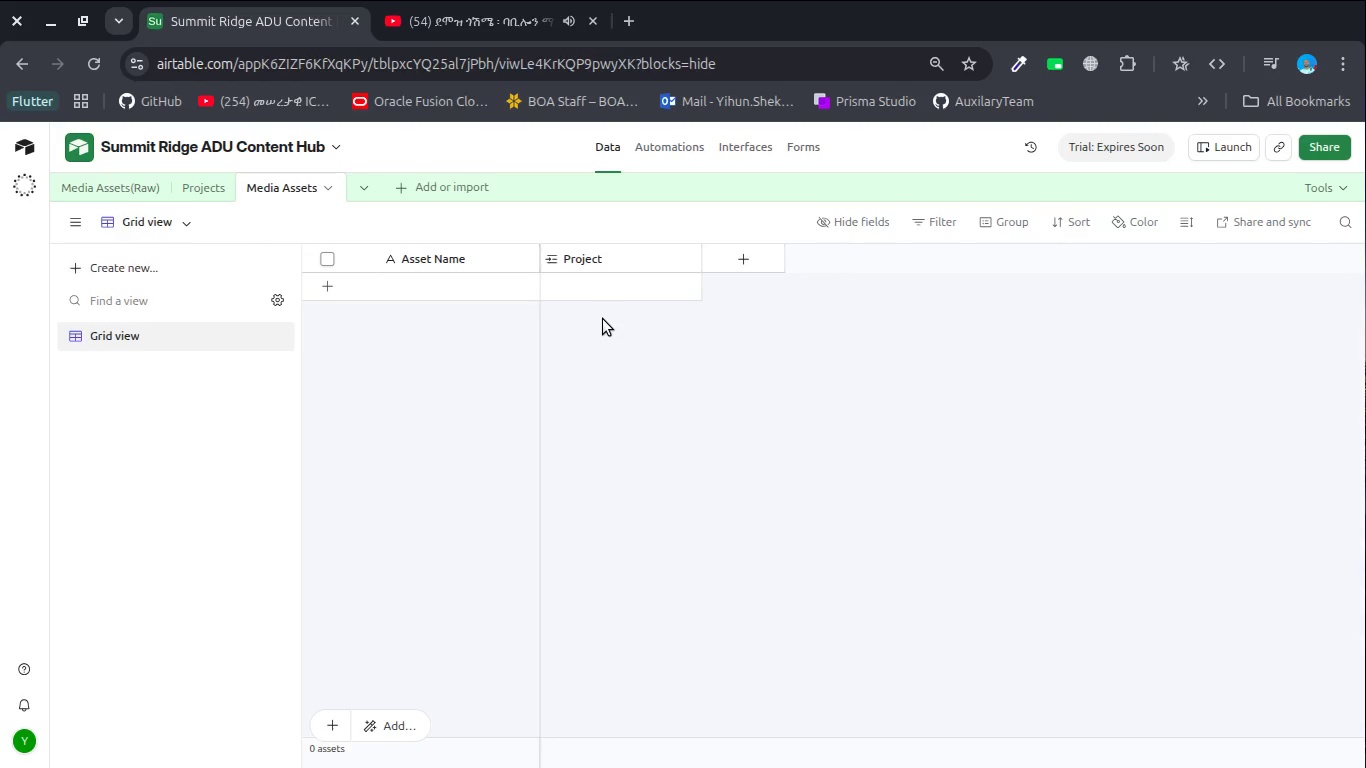 
key(Meta+MetaLeft)
 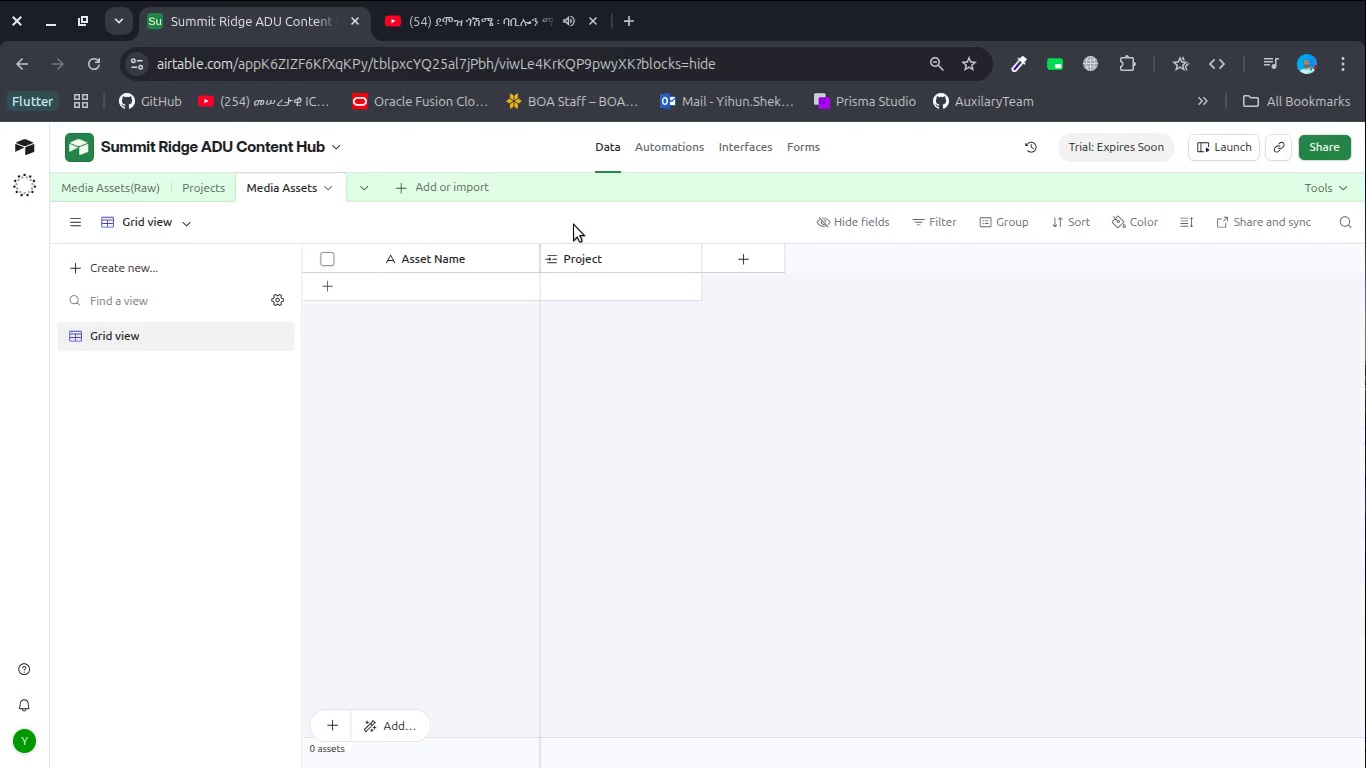 
key(Meta+Tab)
 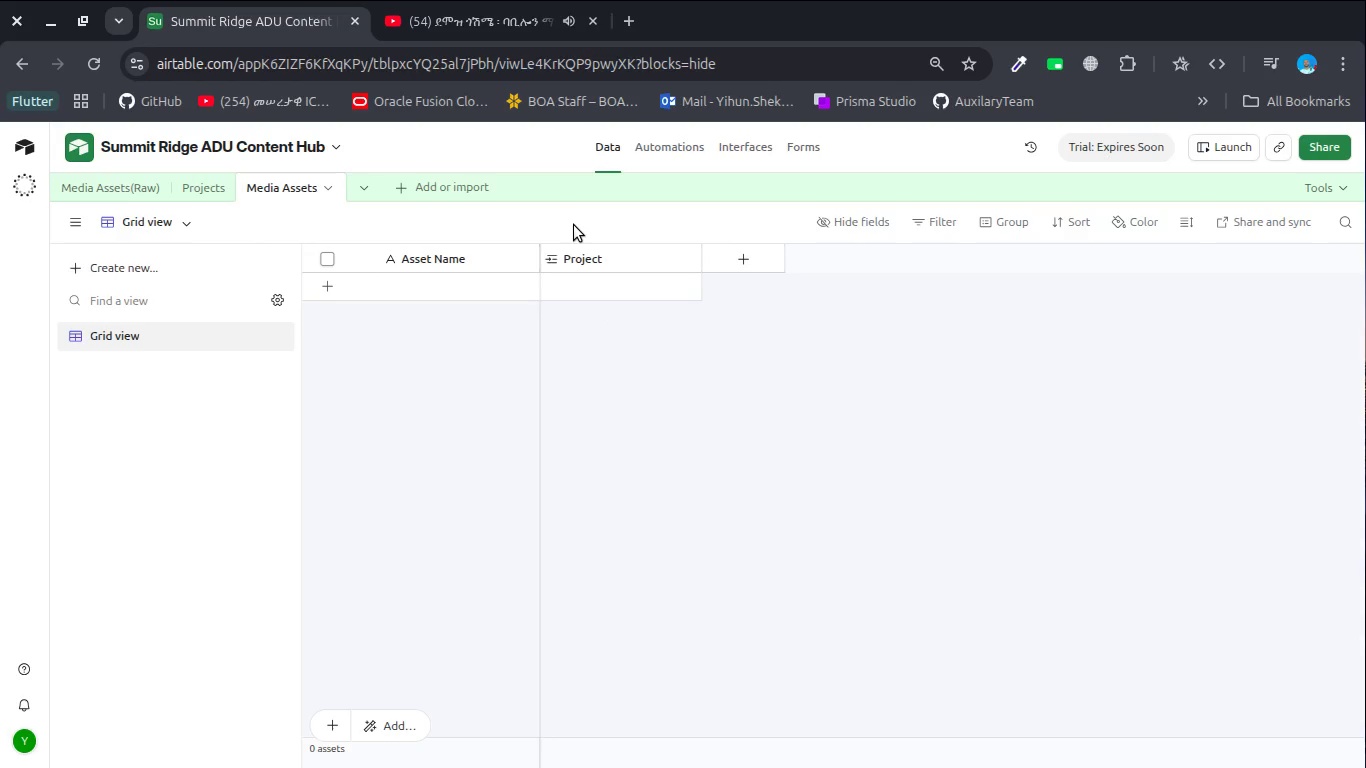 
key(Alt+AltLeft)
 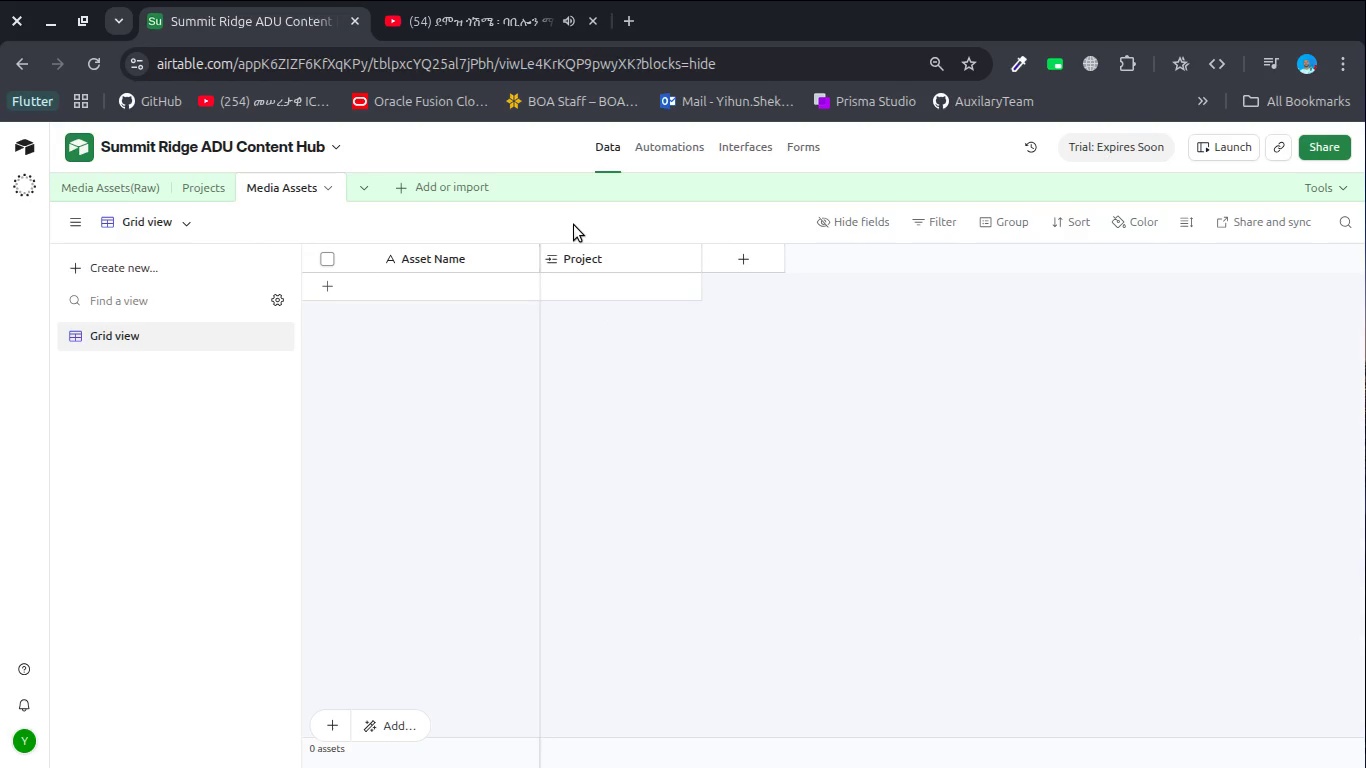 
key(Alt+Tab)